 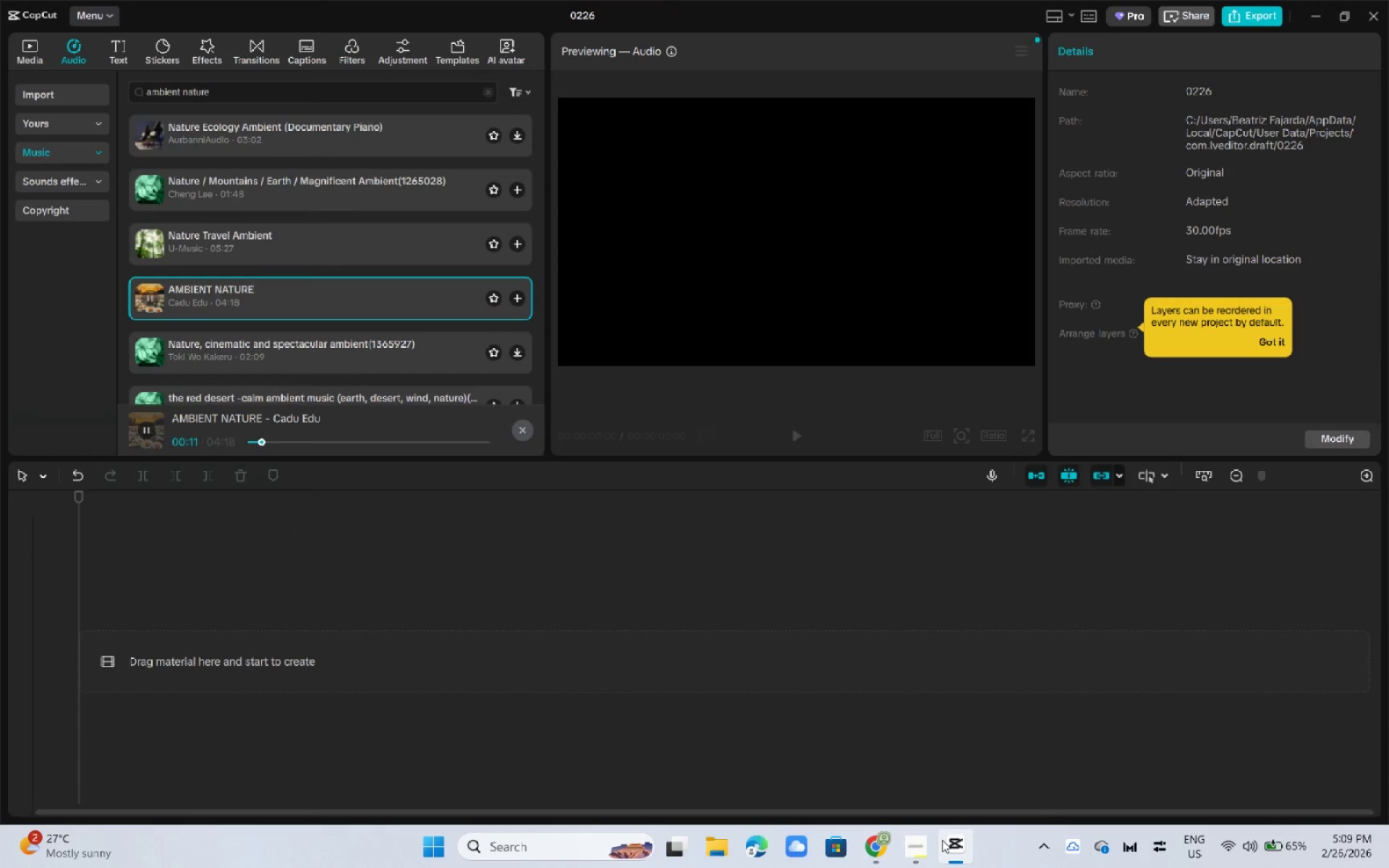 
left_click_drag(start_coordinate=[272, 97], to_coordinate=[28, 112])
 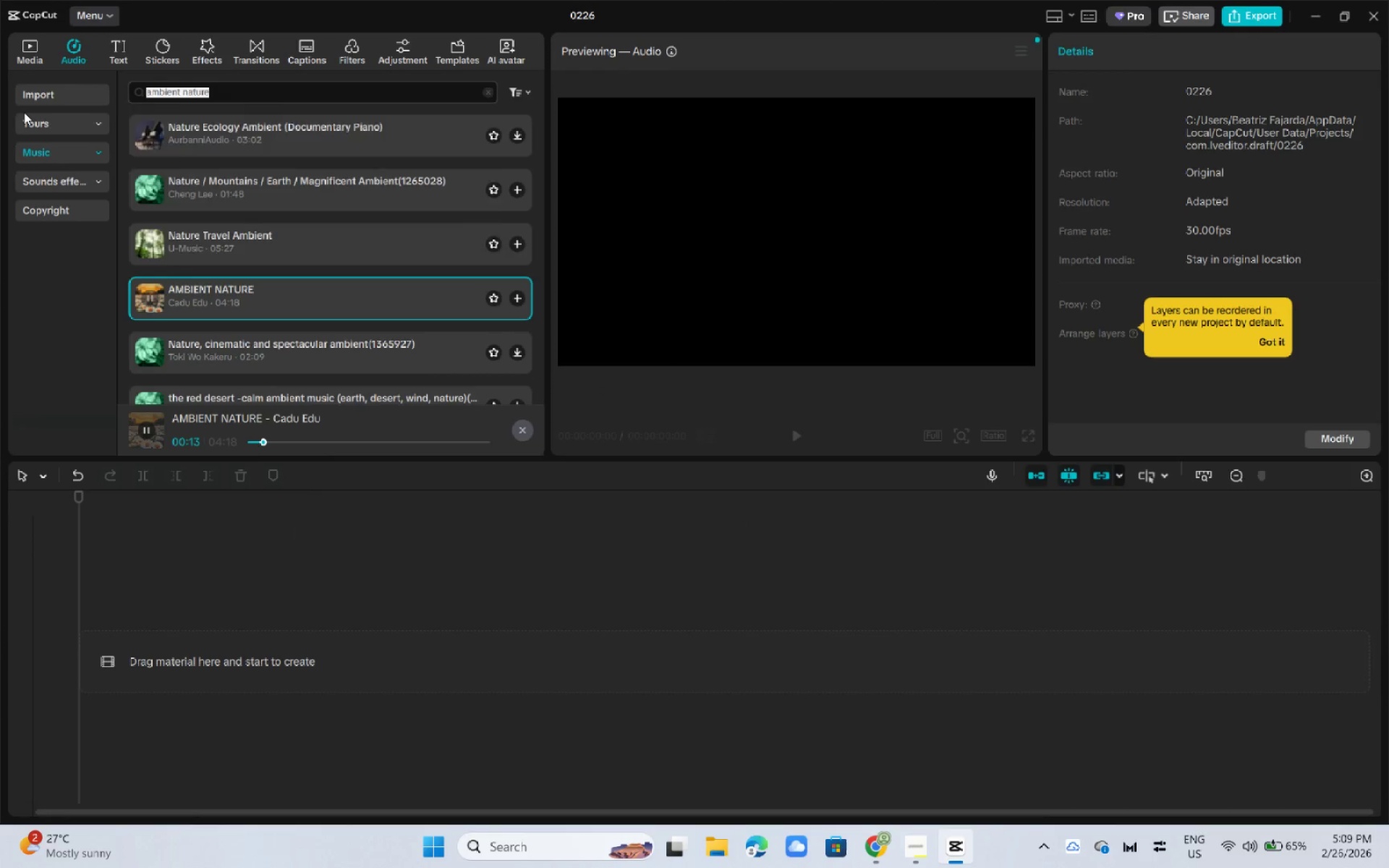 
type(accoys)
key(Backspace)
key(Backspace)
type(ustic)
 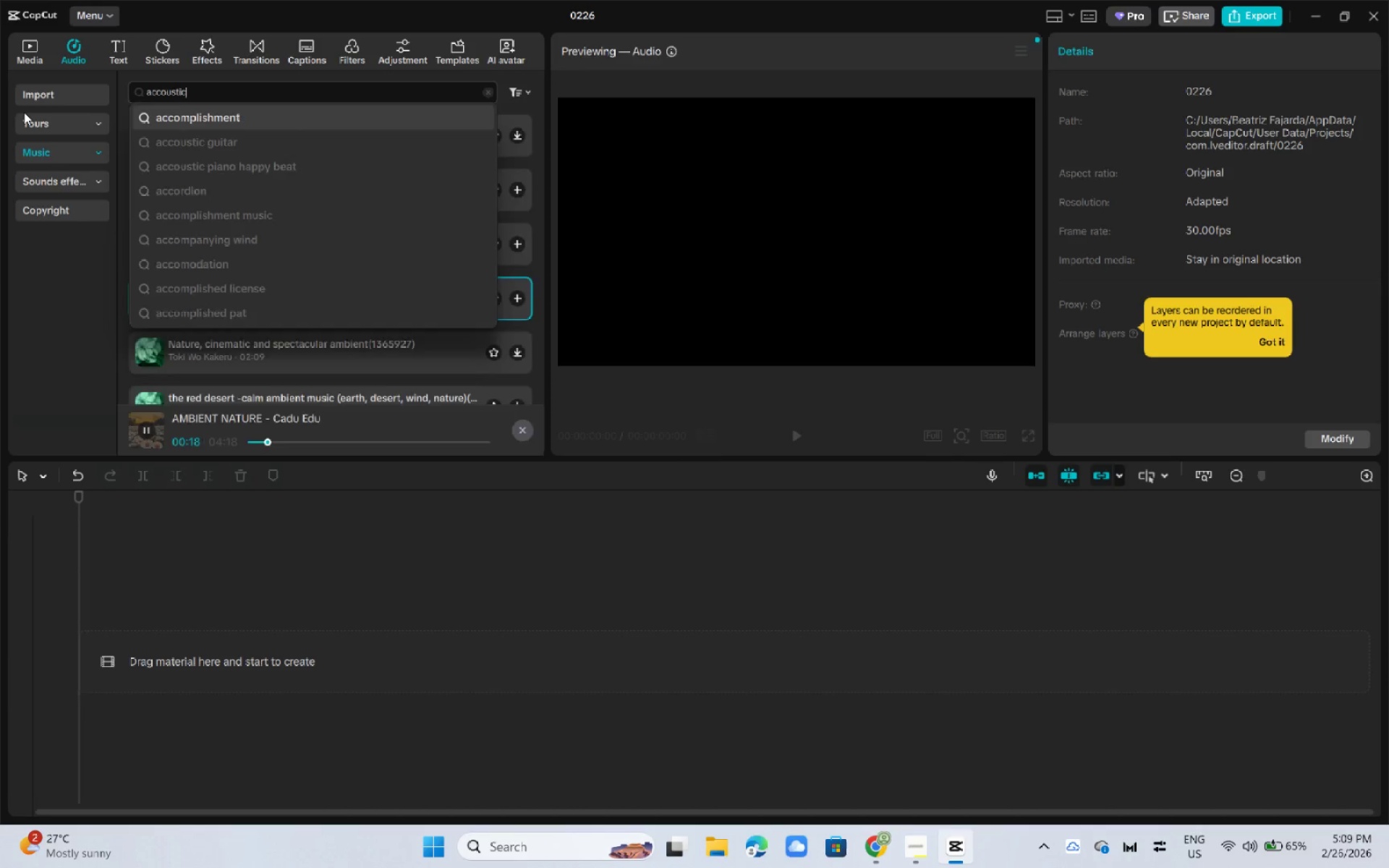 
key(Enter)
 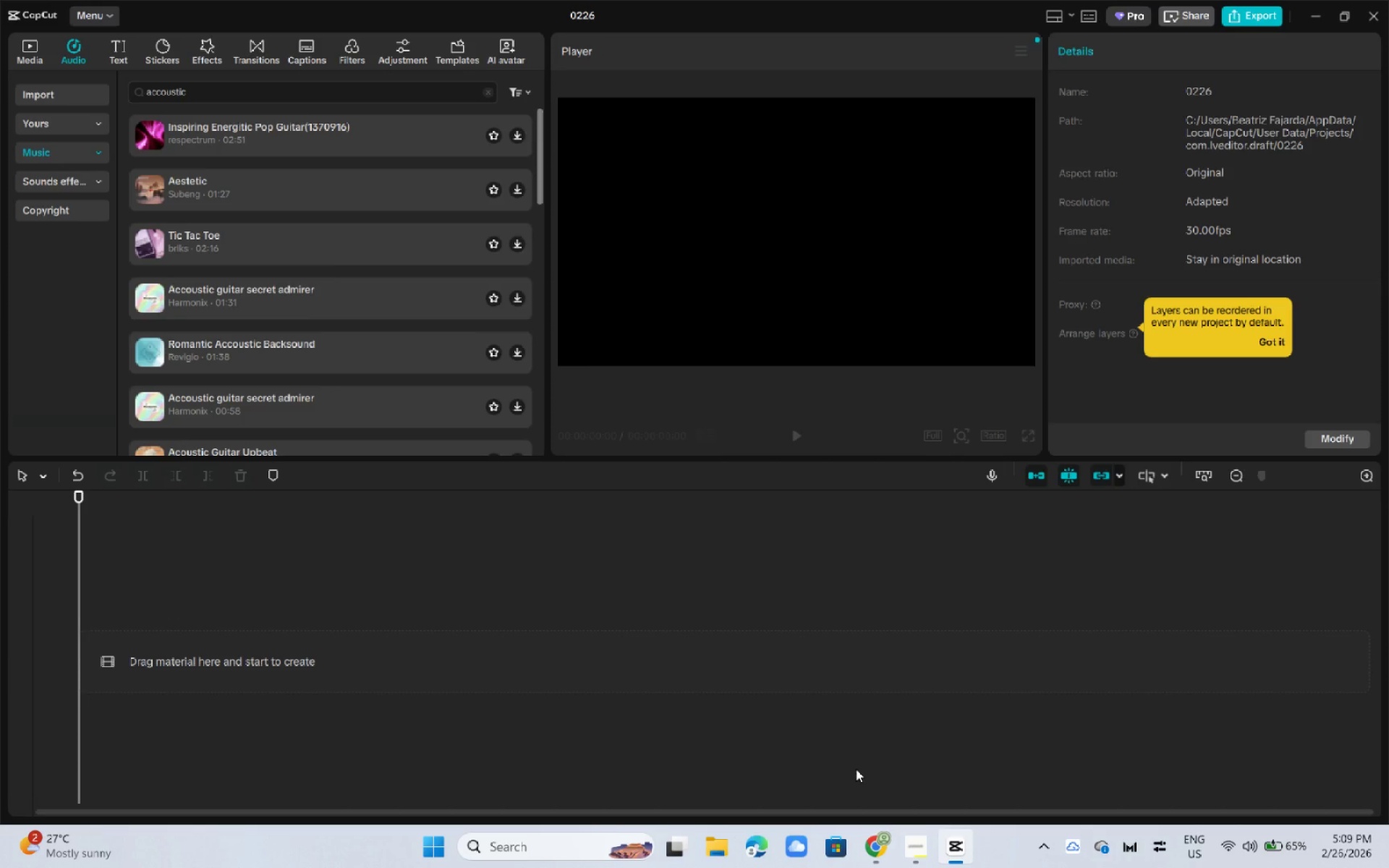 
wait(6.59)
 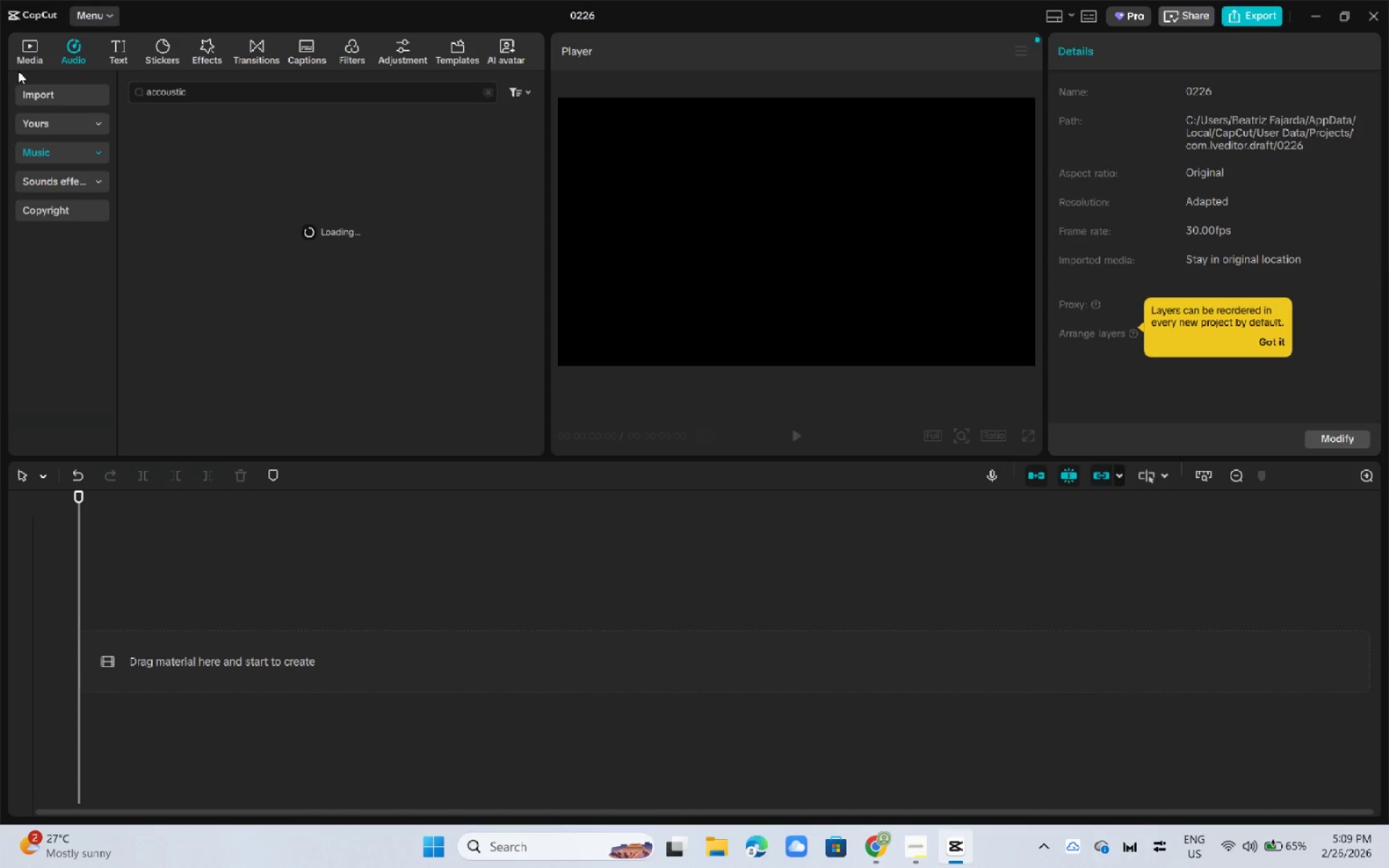 
left_click([145, 96])
 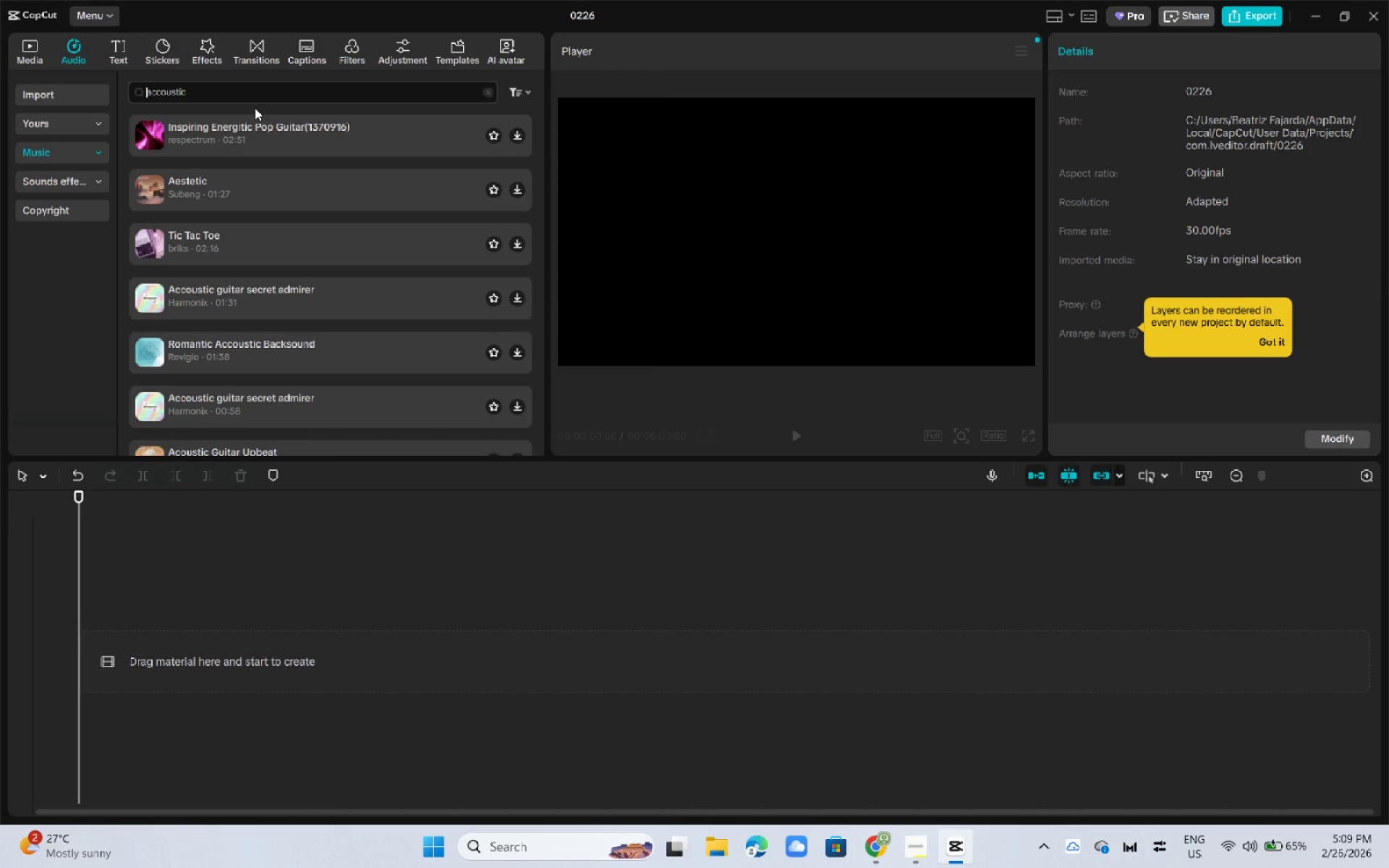 
type(cam)
key(Backspace)
type(lk )
key(Backspace)
key(Backspace)
type(m )
 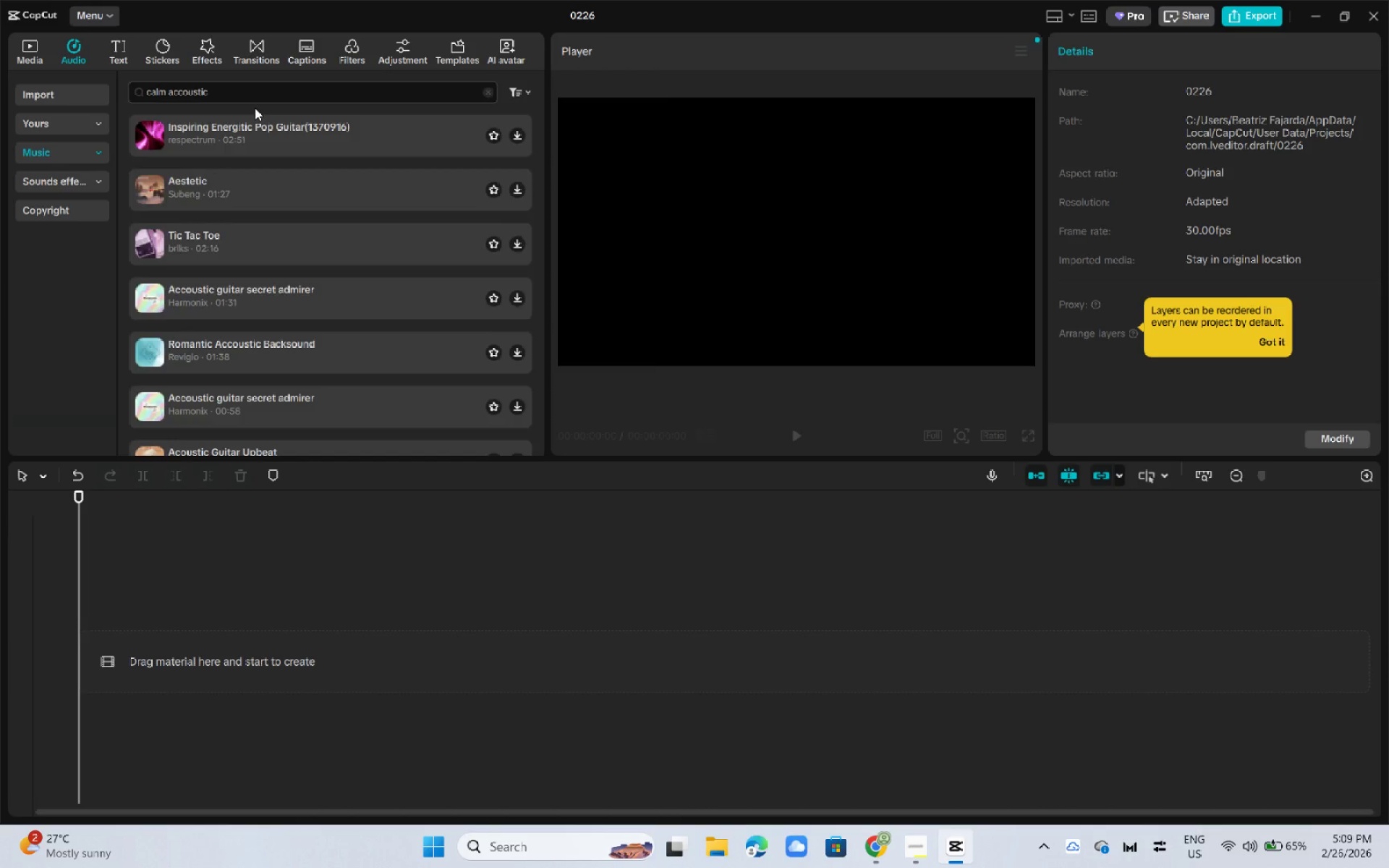 
key(Enter)
 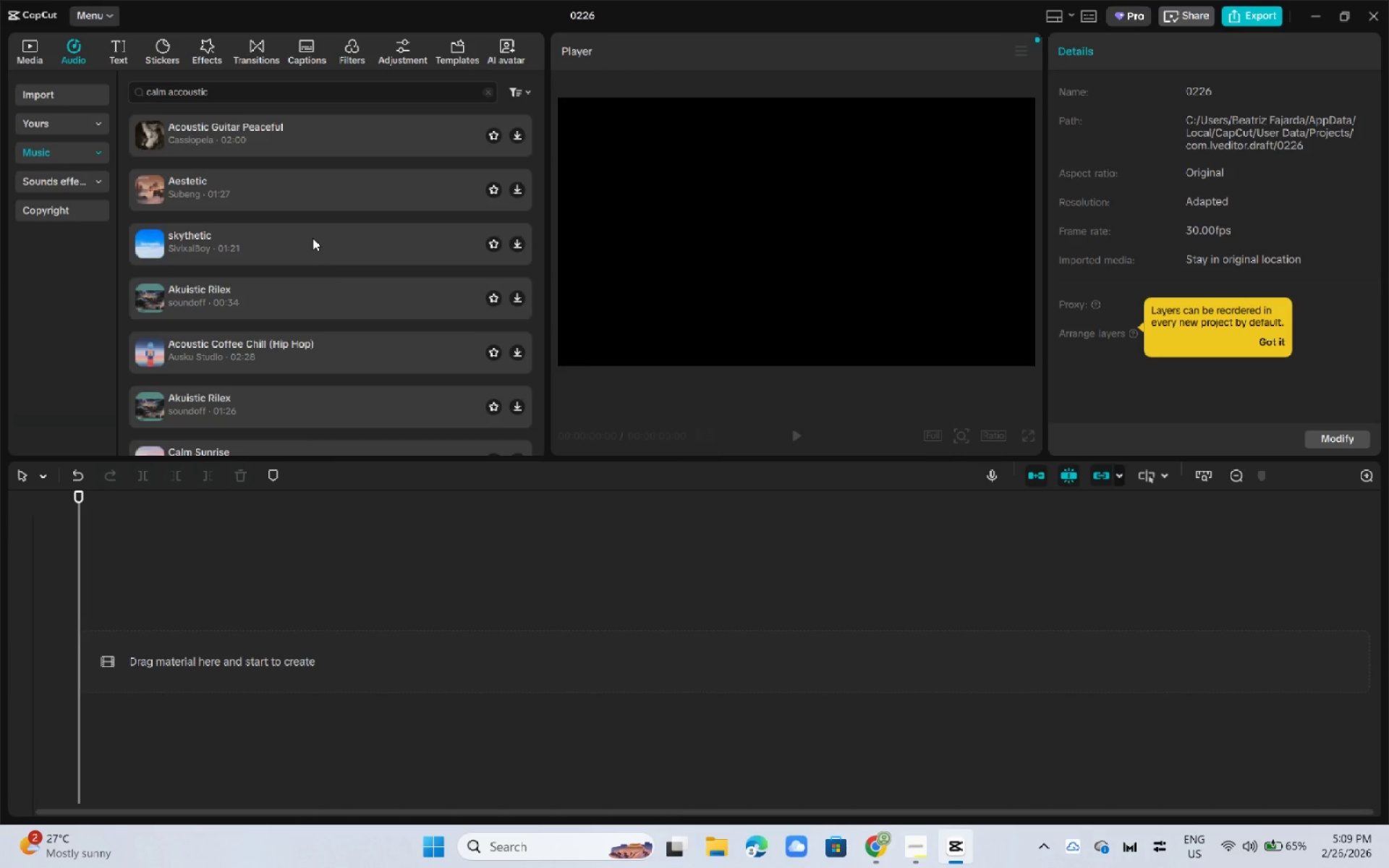 
wait(6.11)
 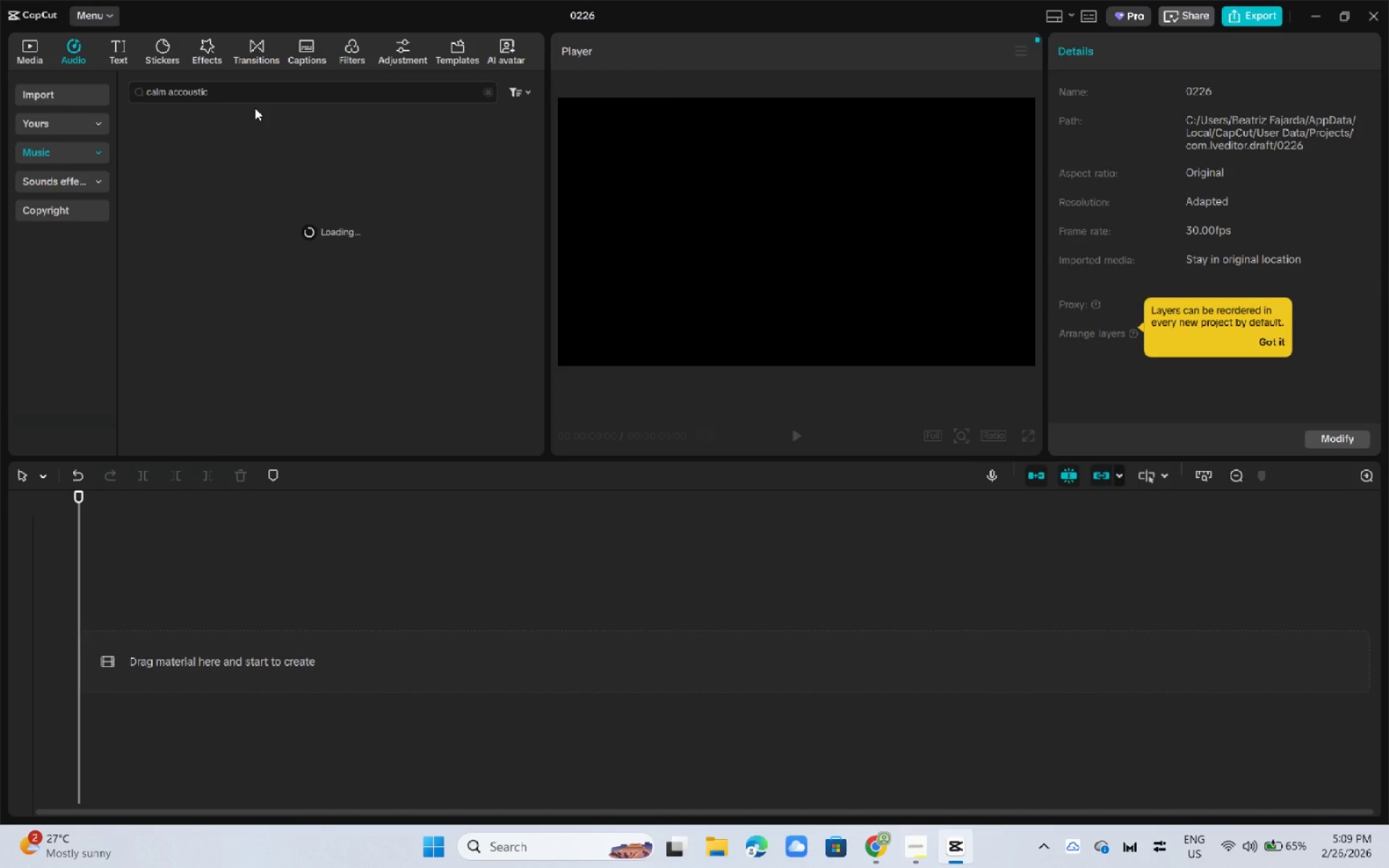 
left_click([1300, 5])
 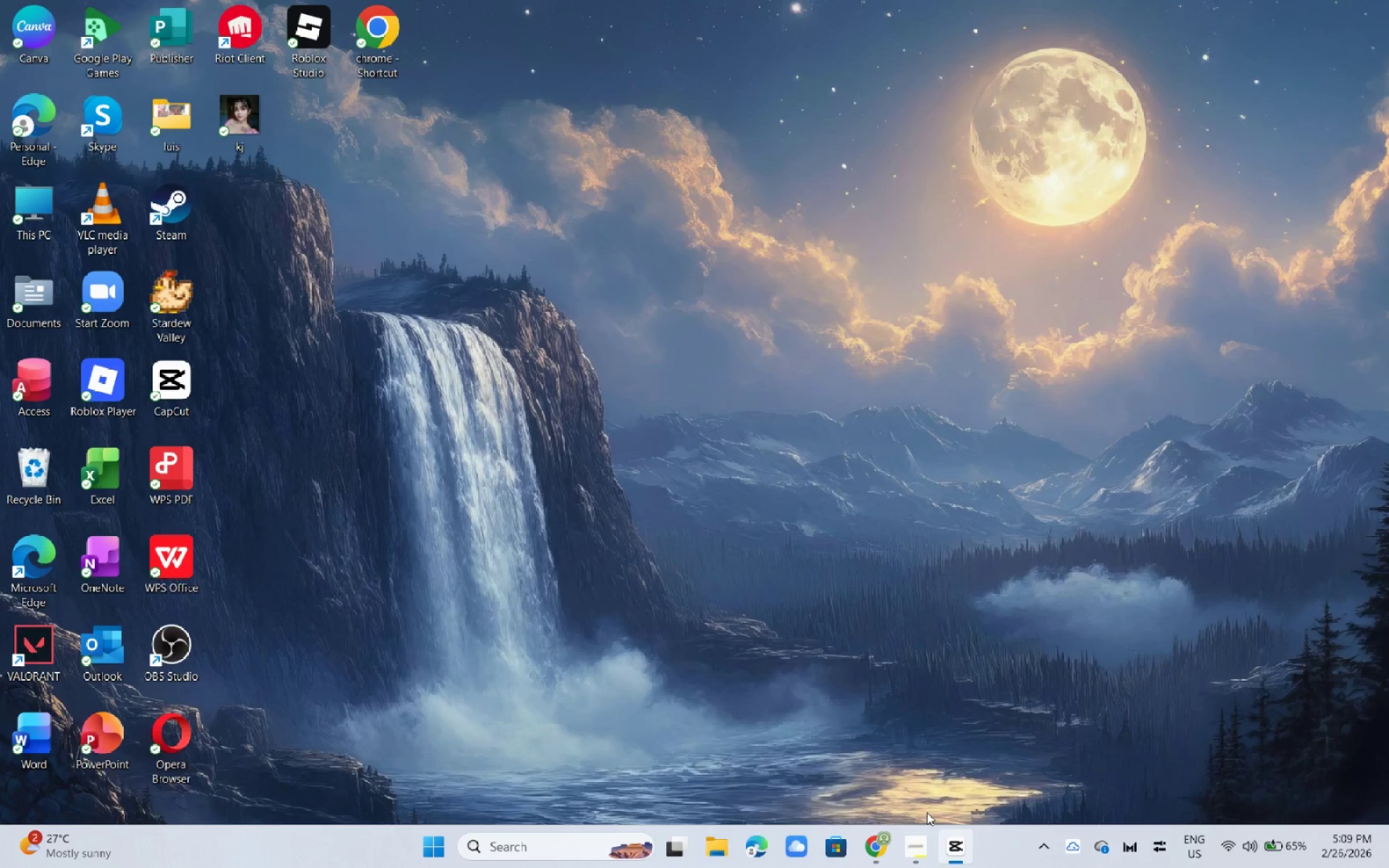 
left_click([914, 834])